 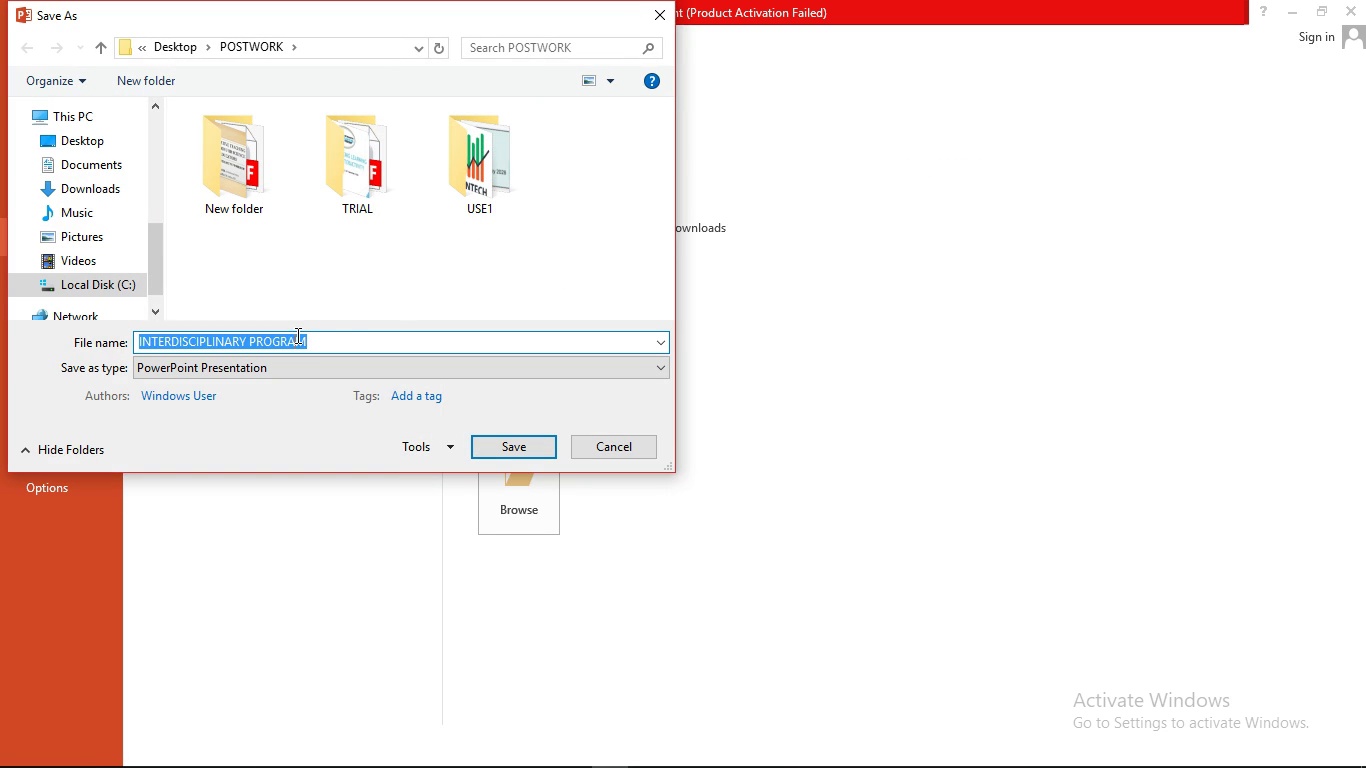 
key(Control+C)
 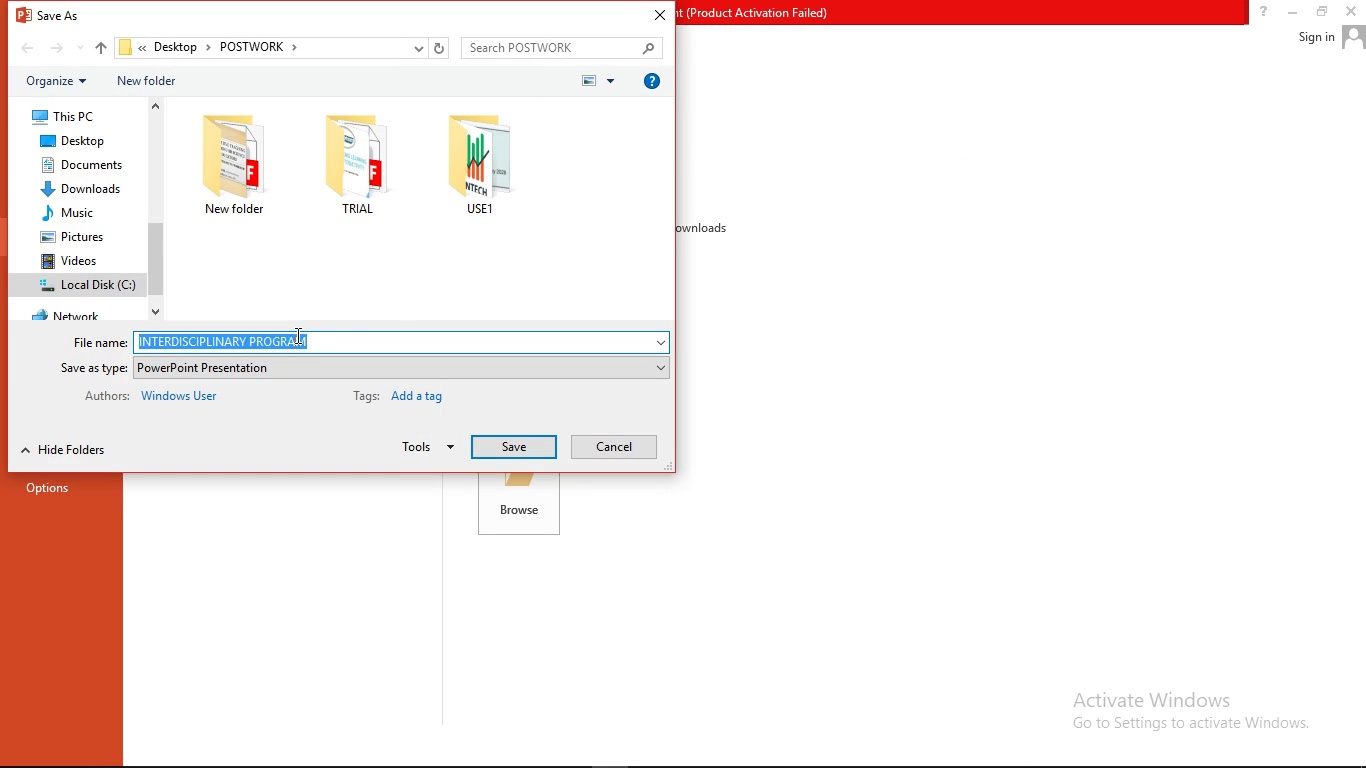 
key(Control+C)
 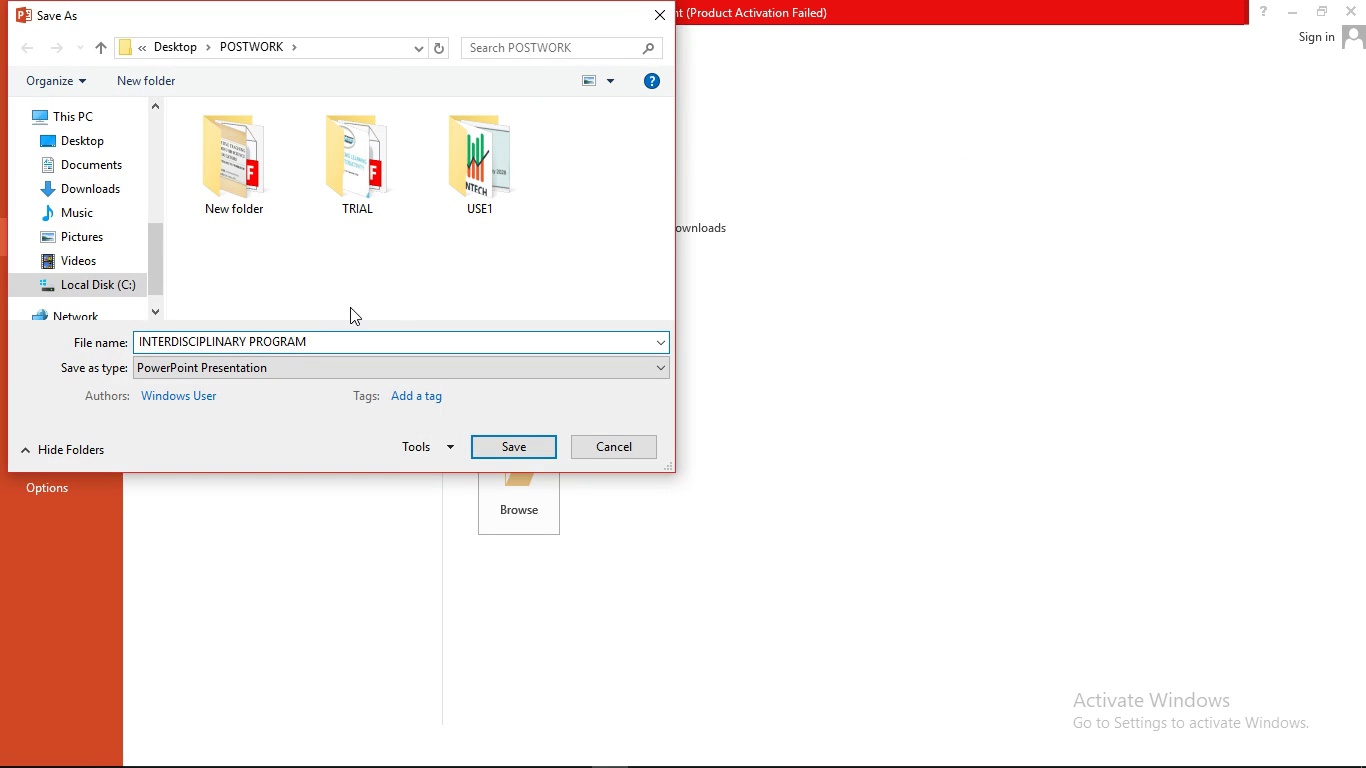 
left_click([350, 307])
 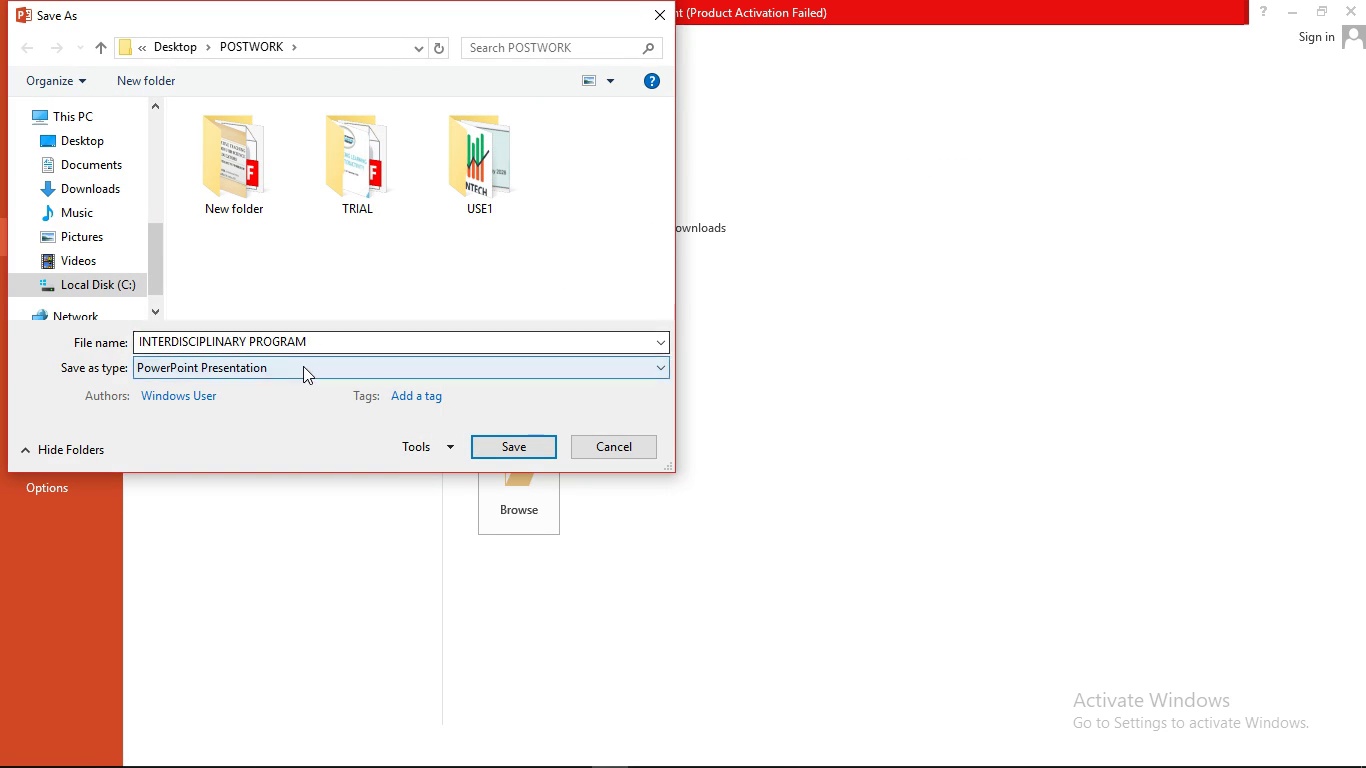 
left_click([303, 366])
 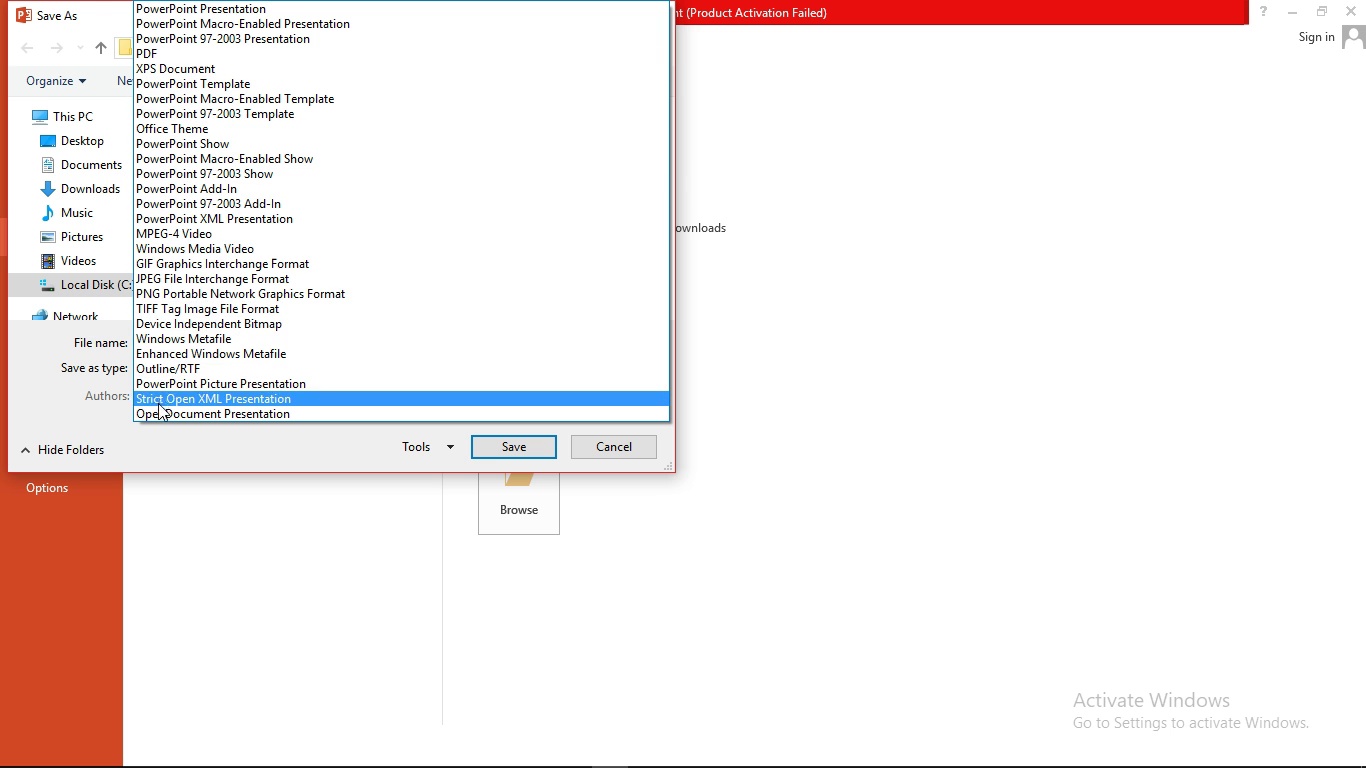 
wait(32.02)
 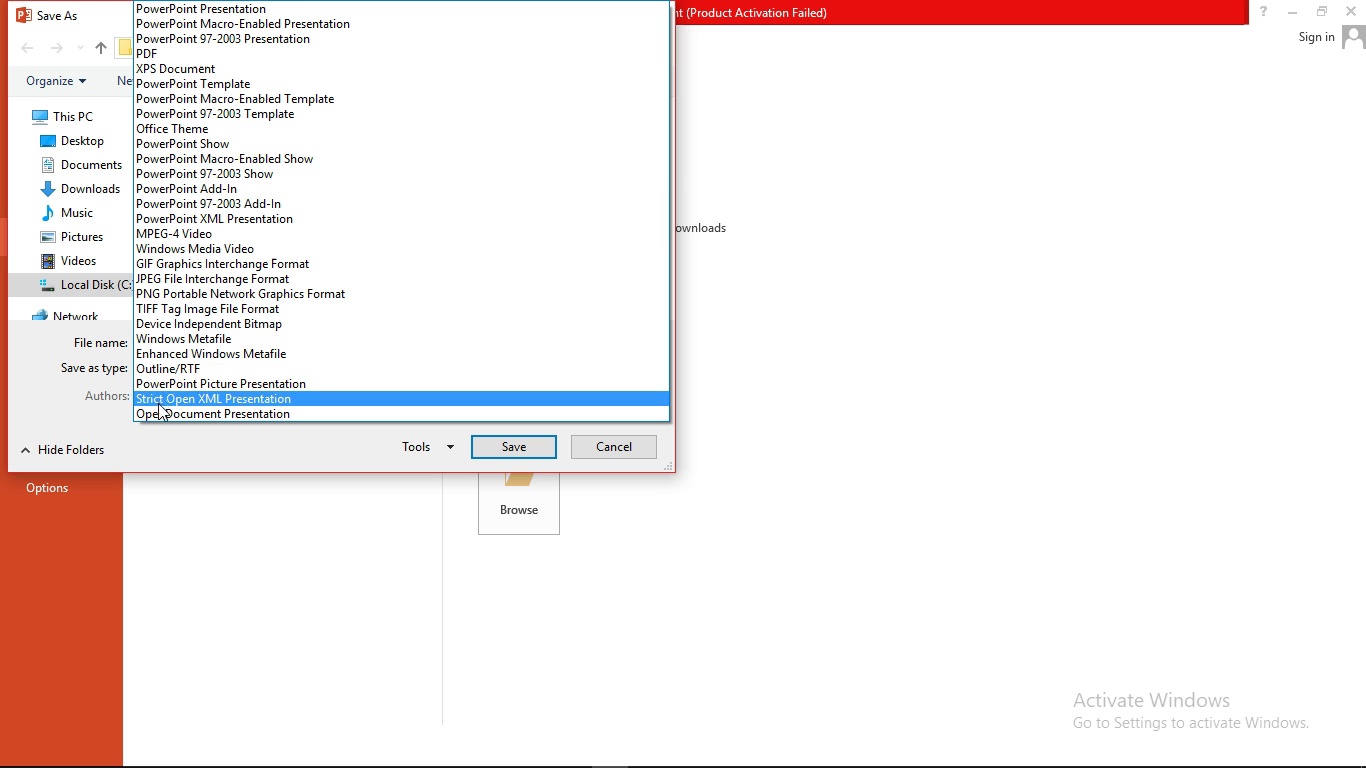 
left_click([236, 3])
 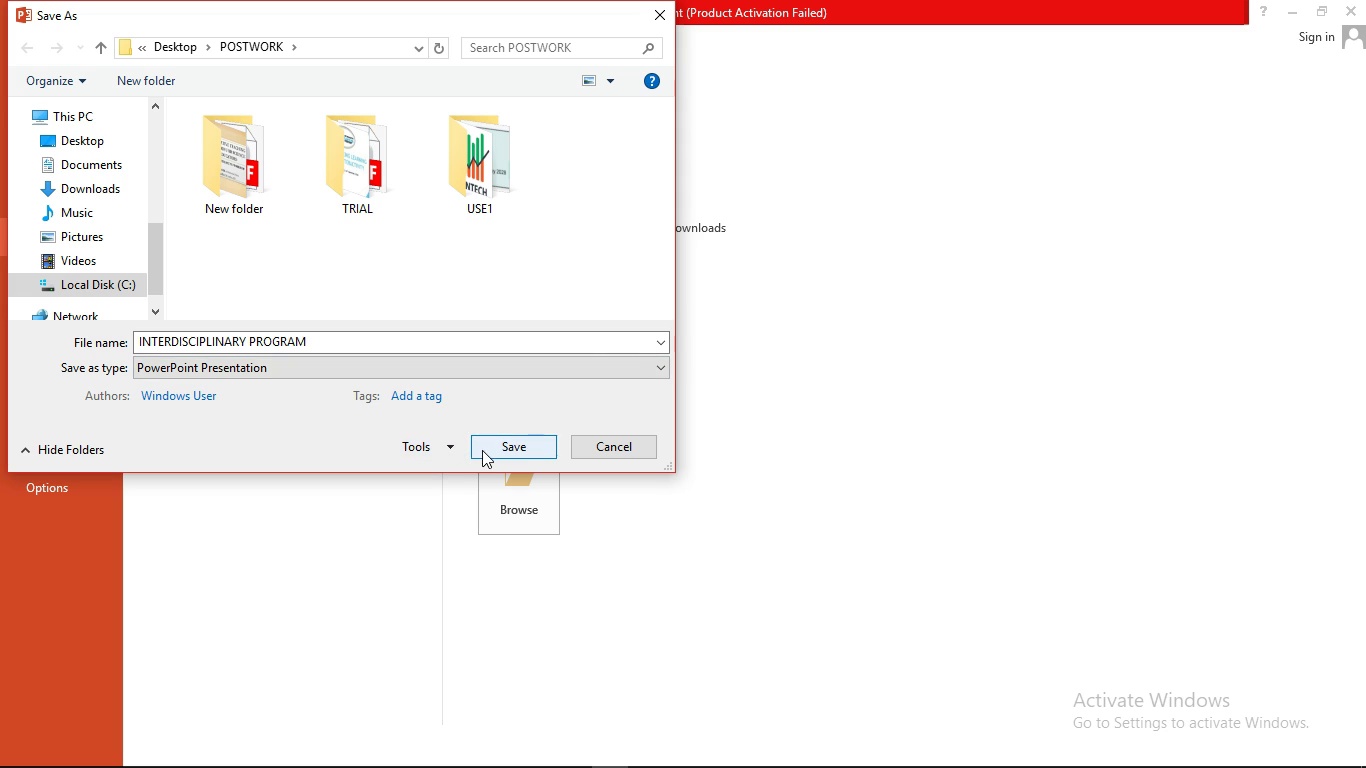 
left_click([482, 450])
 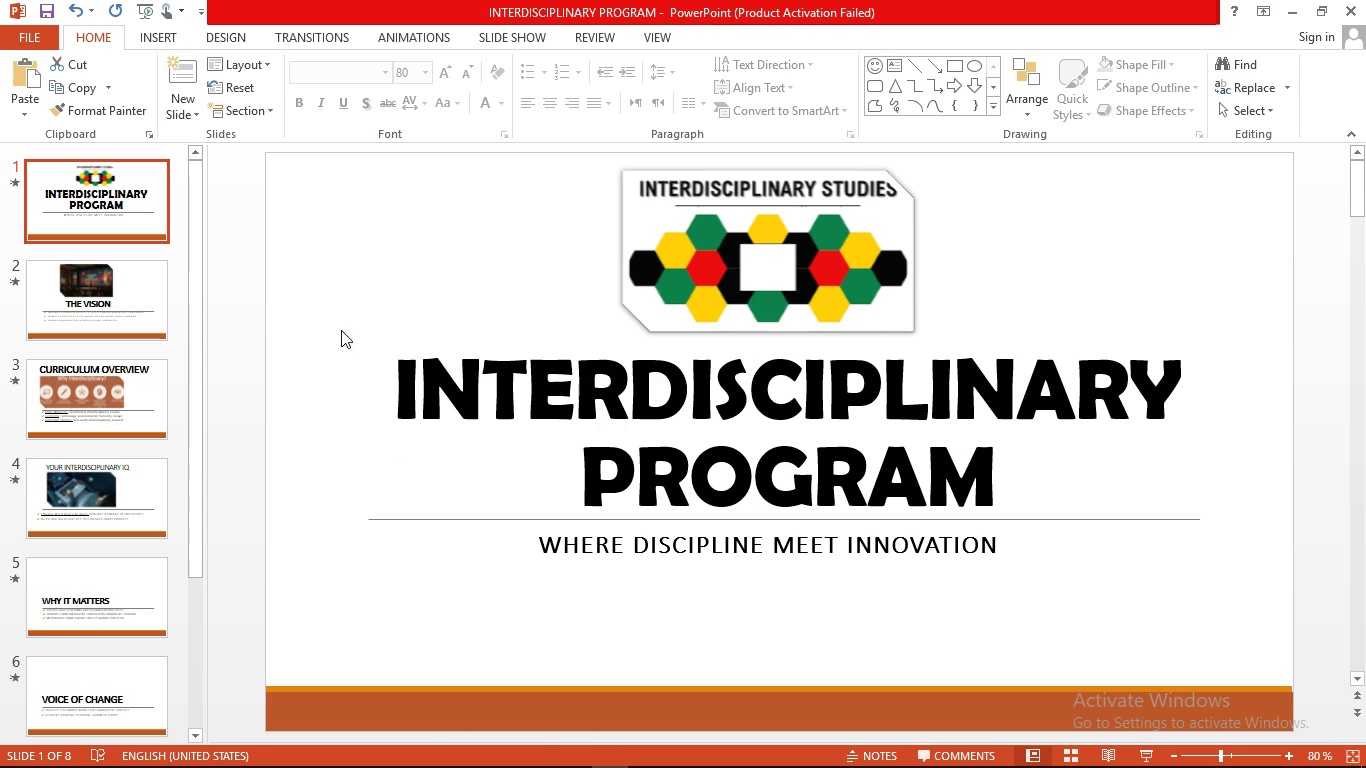 
wait(6.32)
 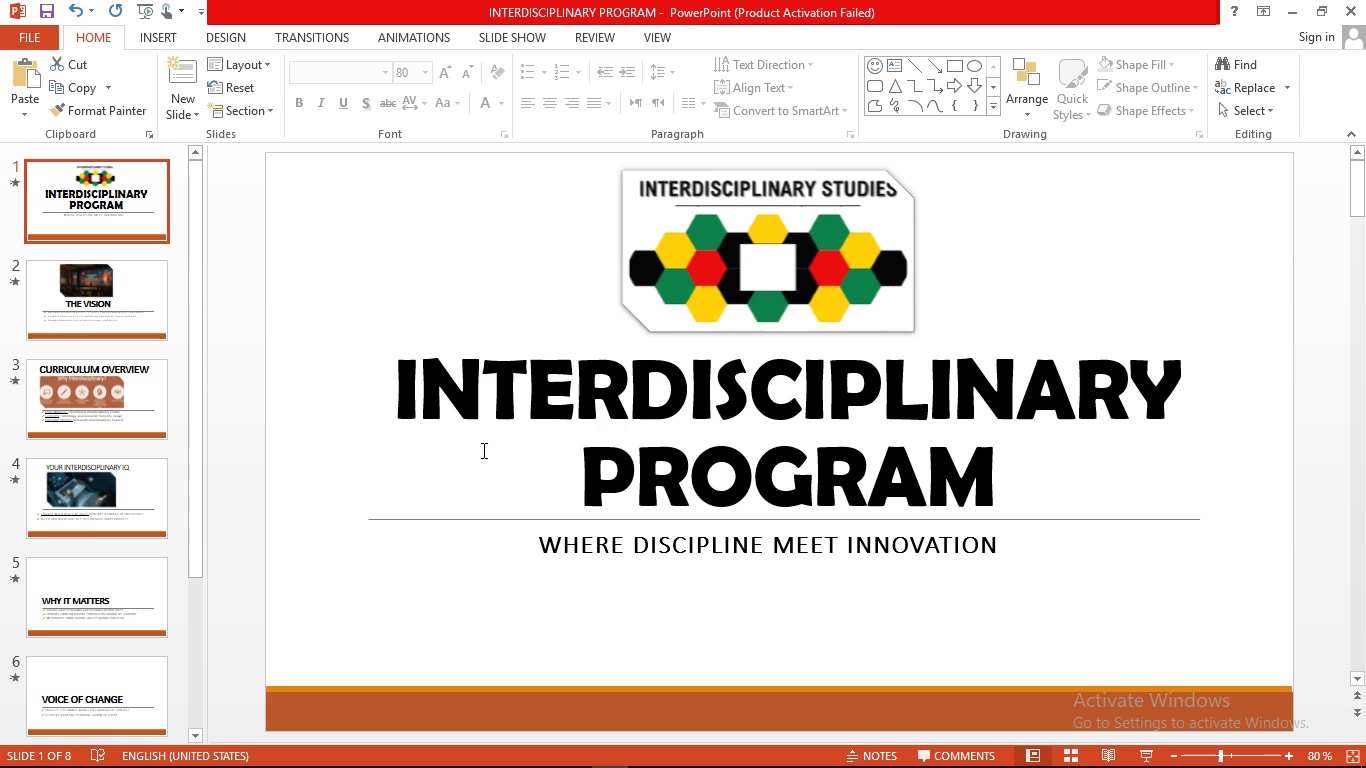 
left_click([28, 39])
 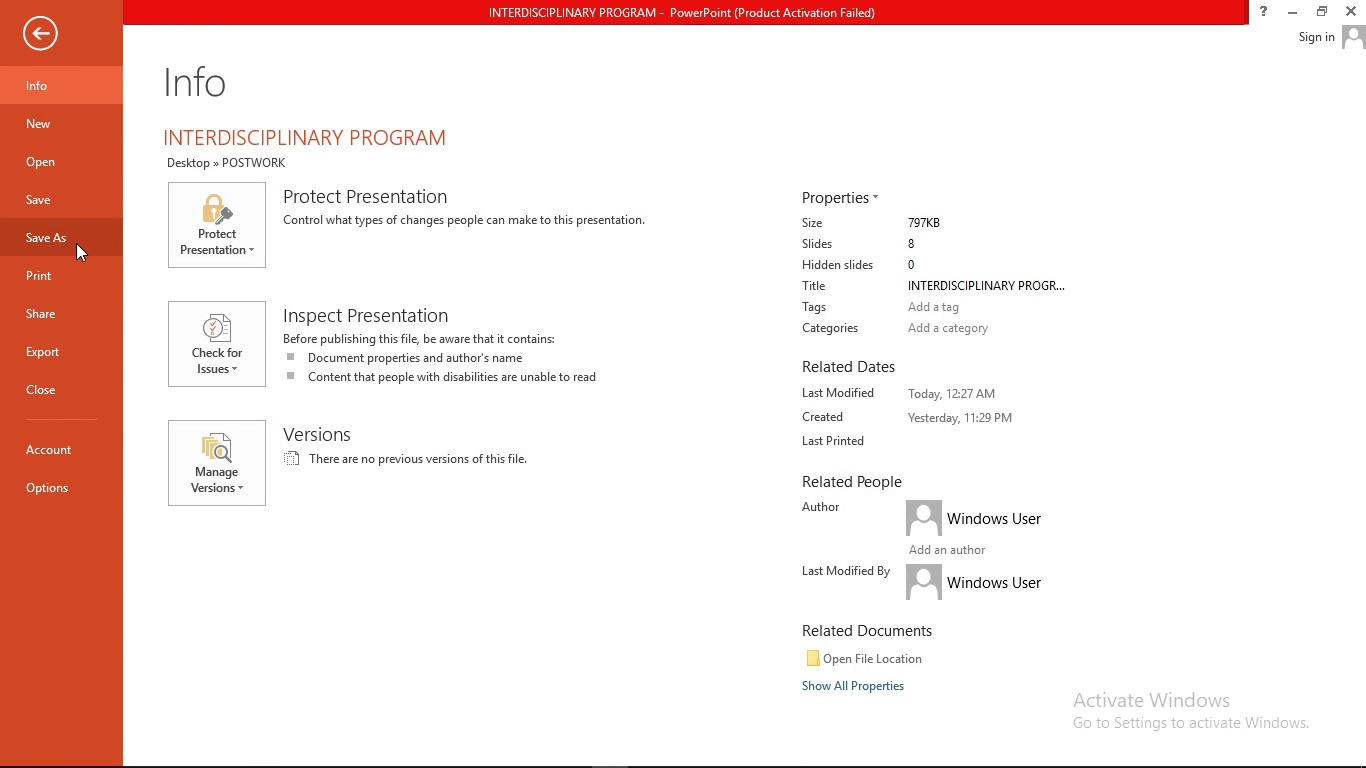 
left_click([75, 243])
 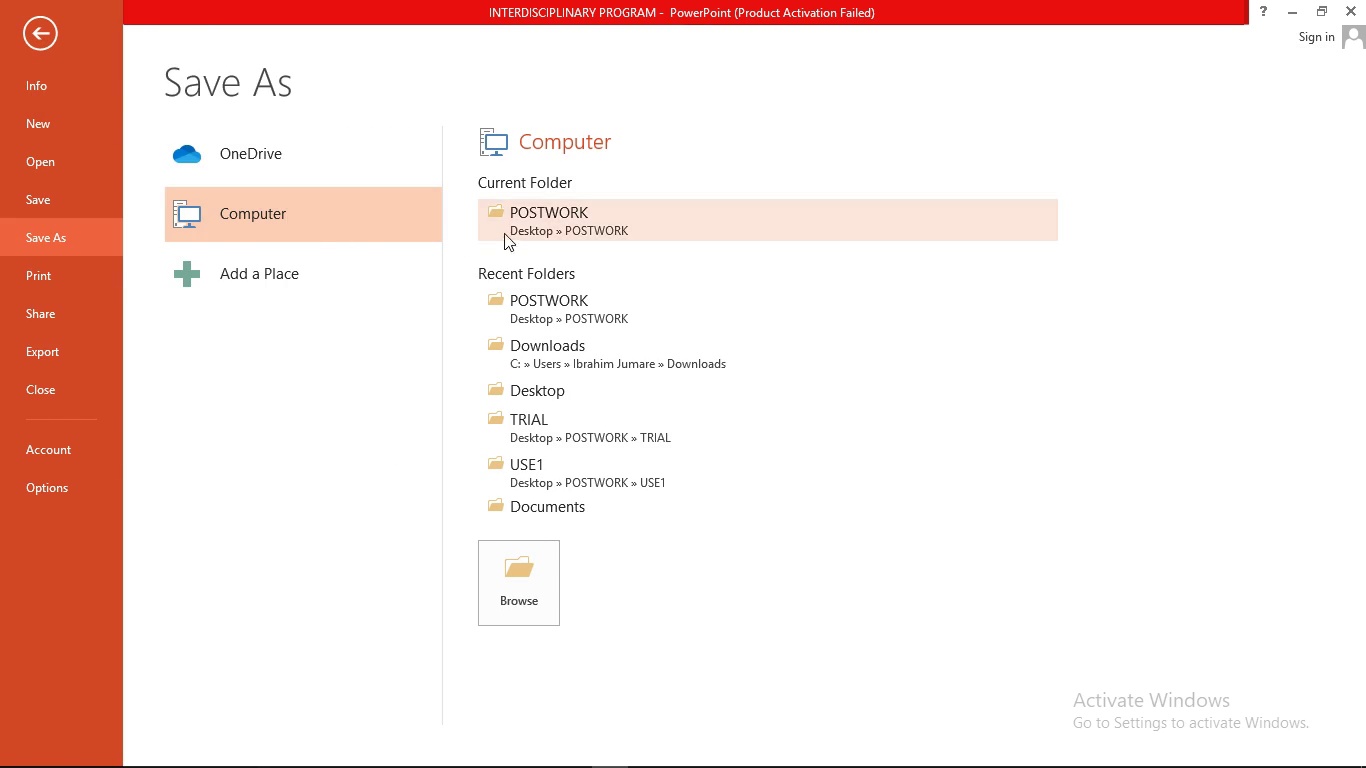 
left_click([520, 229])
 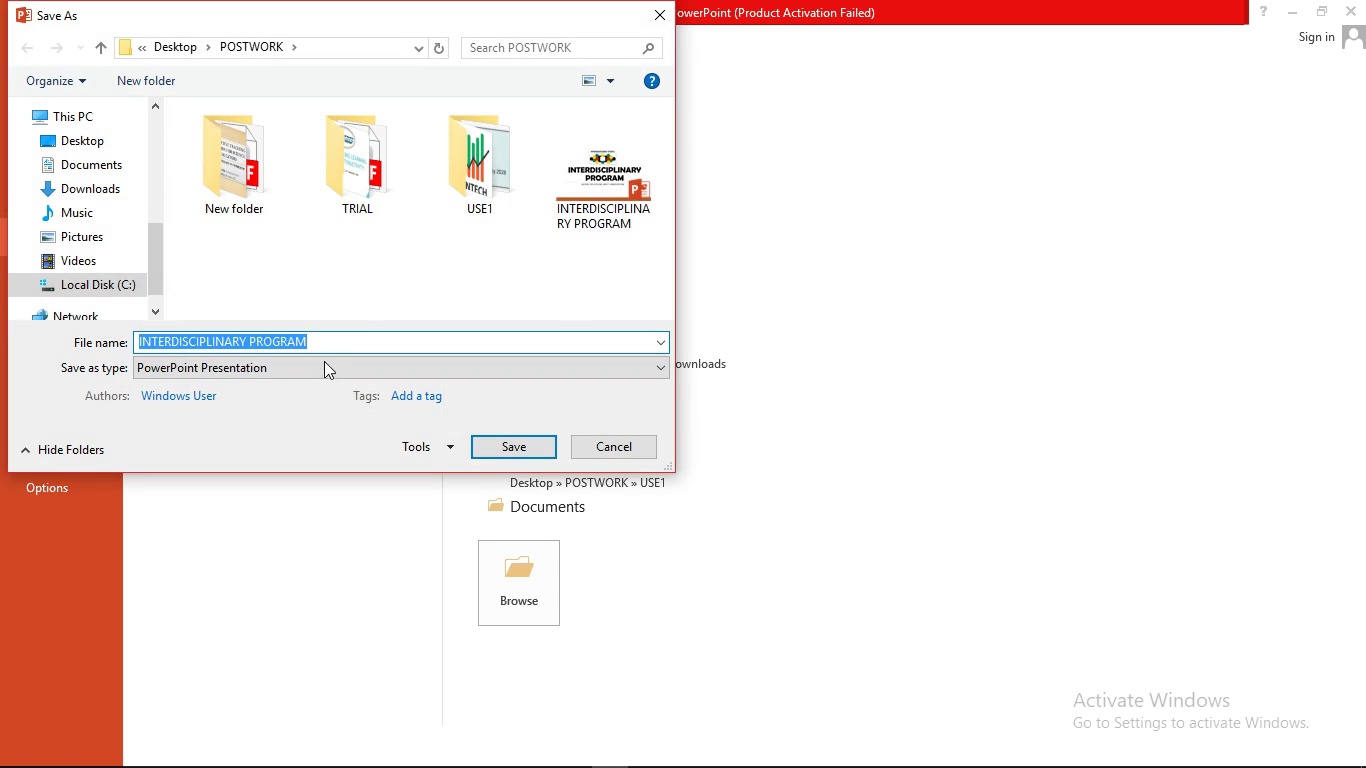 
left_click([320, 366])
 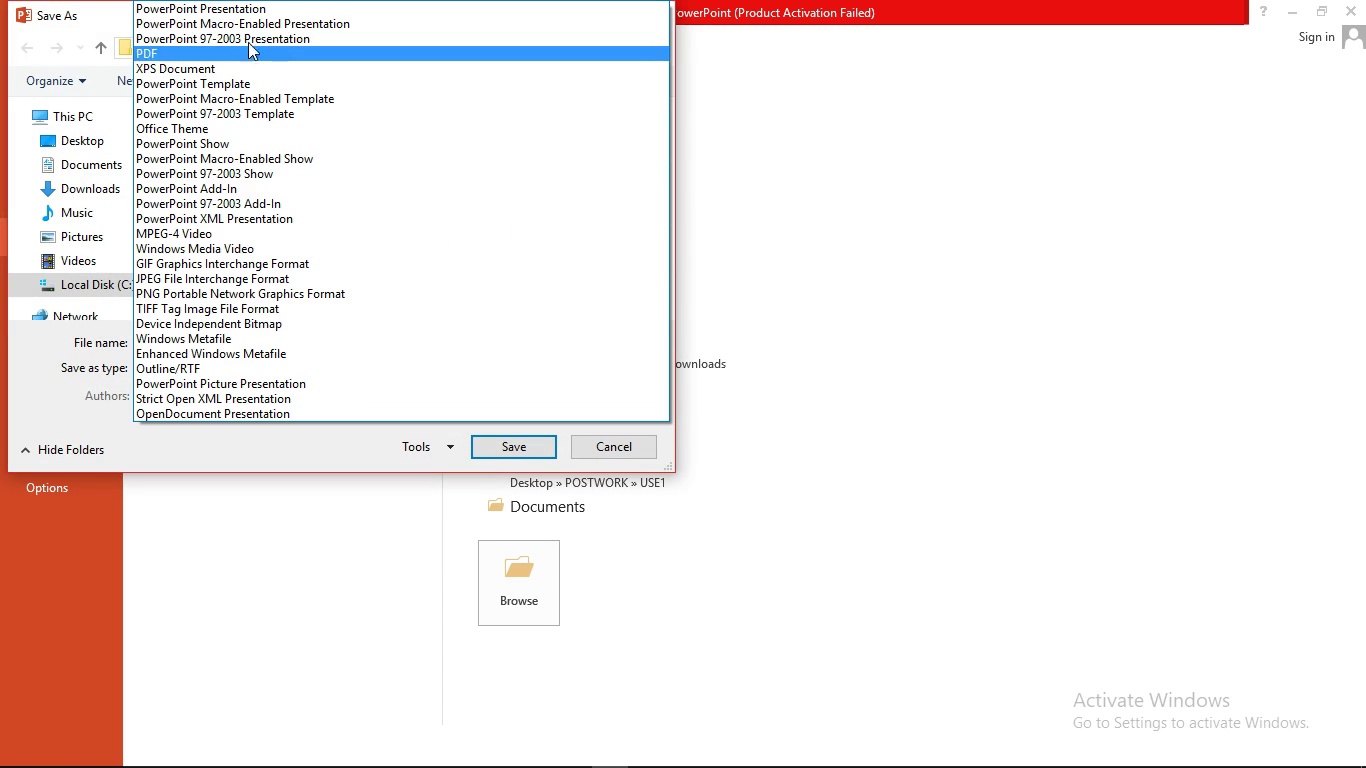 
mouse_move([214, 37])
 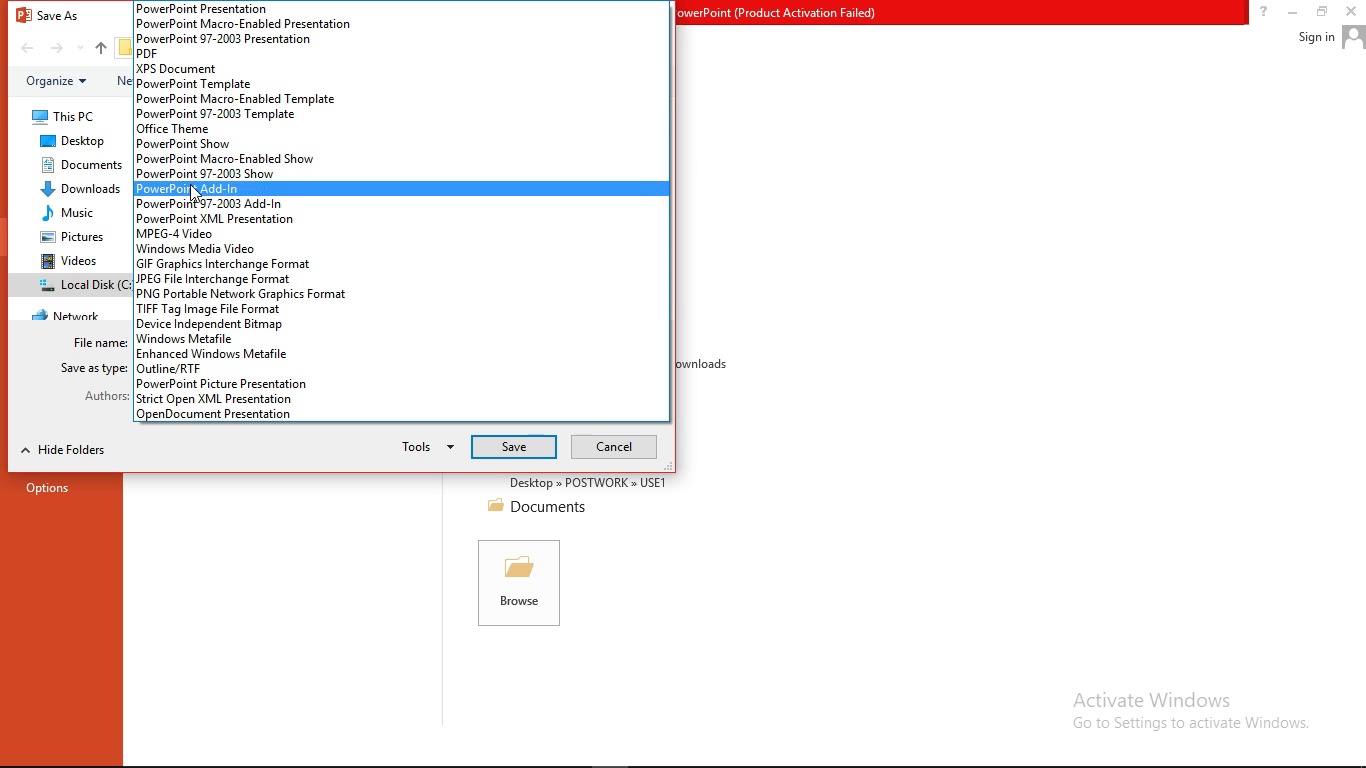 
wait(10.83)
 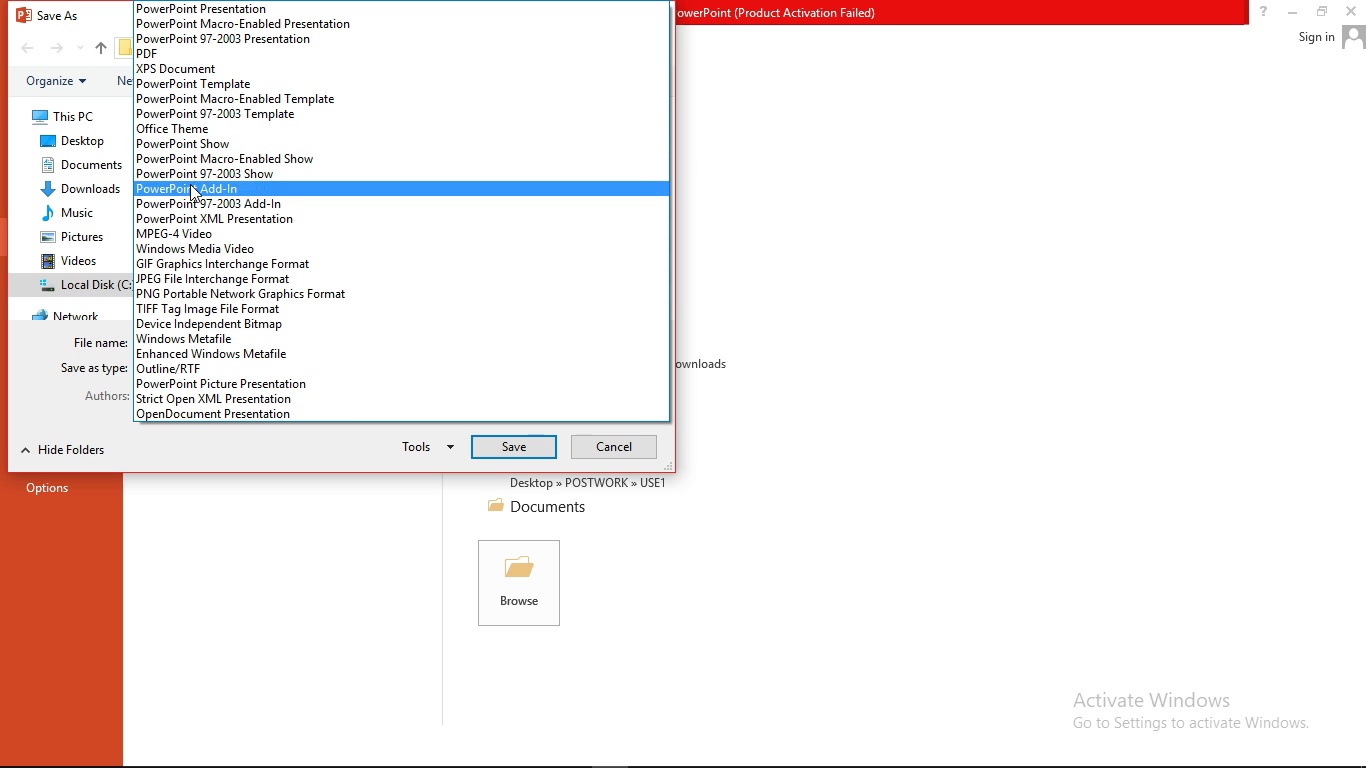 
left_click([167, 56])
 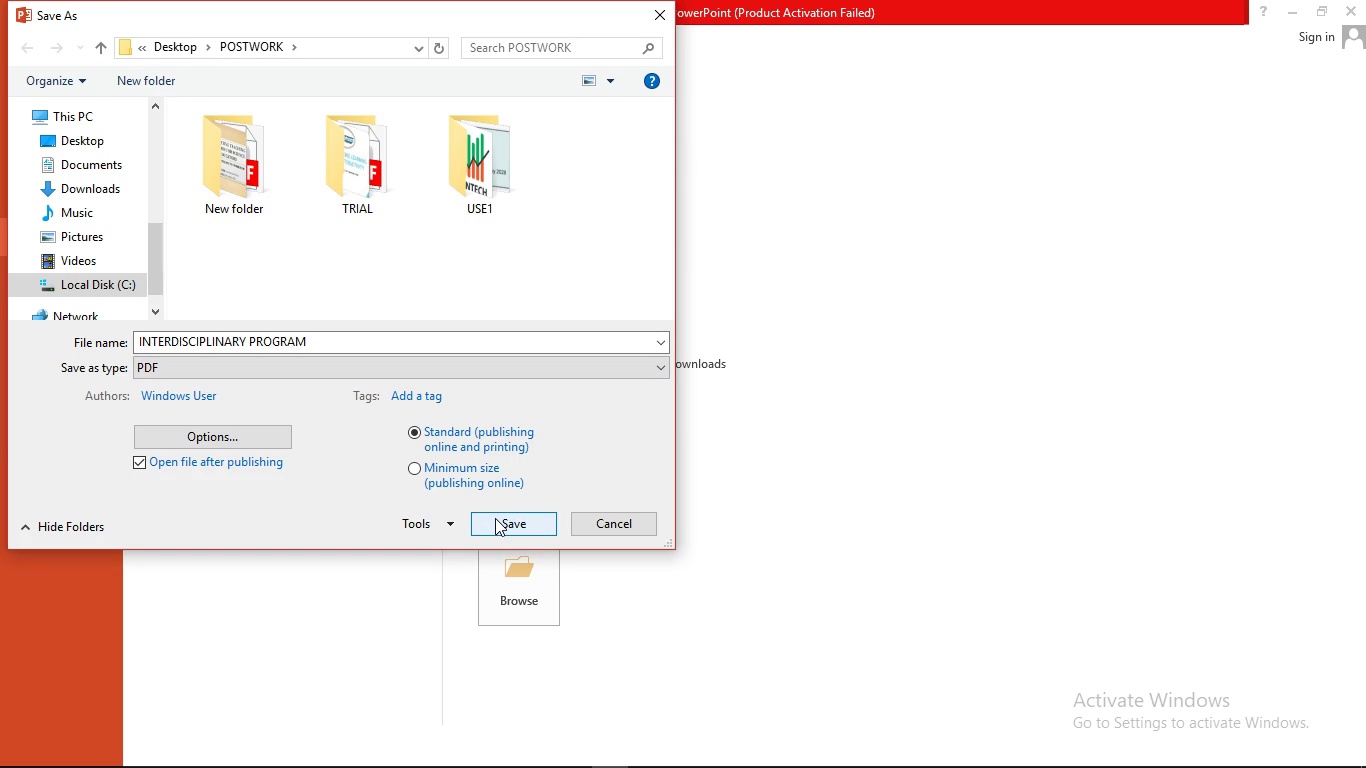 
wait(5.13)
 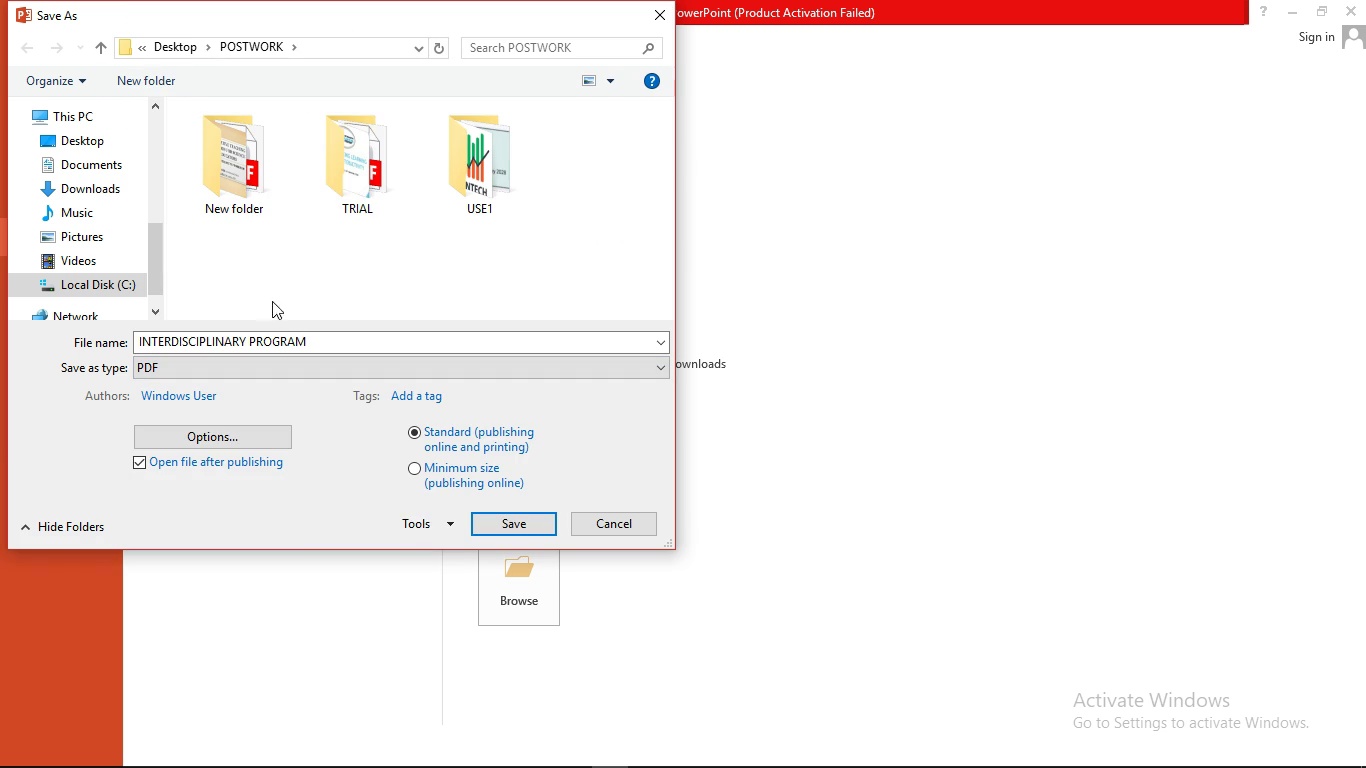 
left_click([495, 518])
 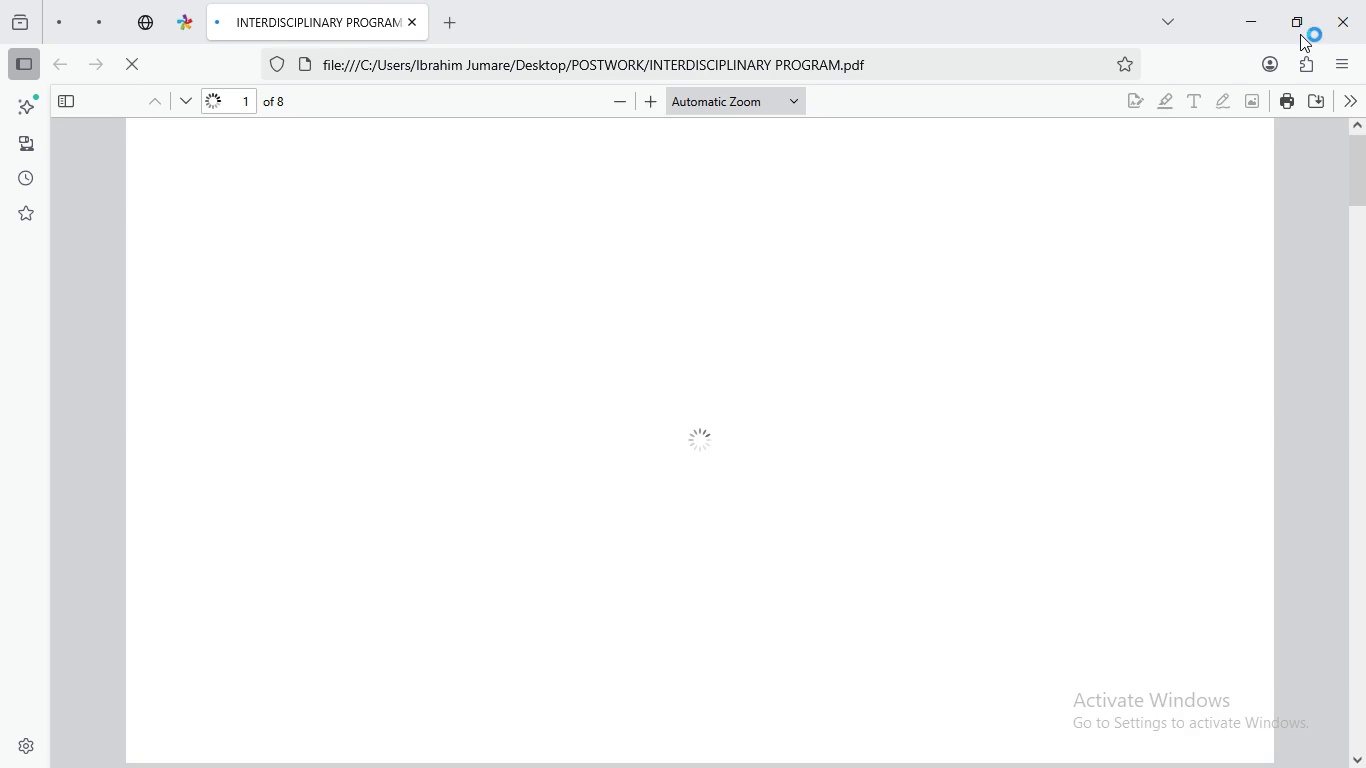 
wait(5.53)
 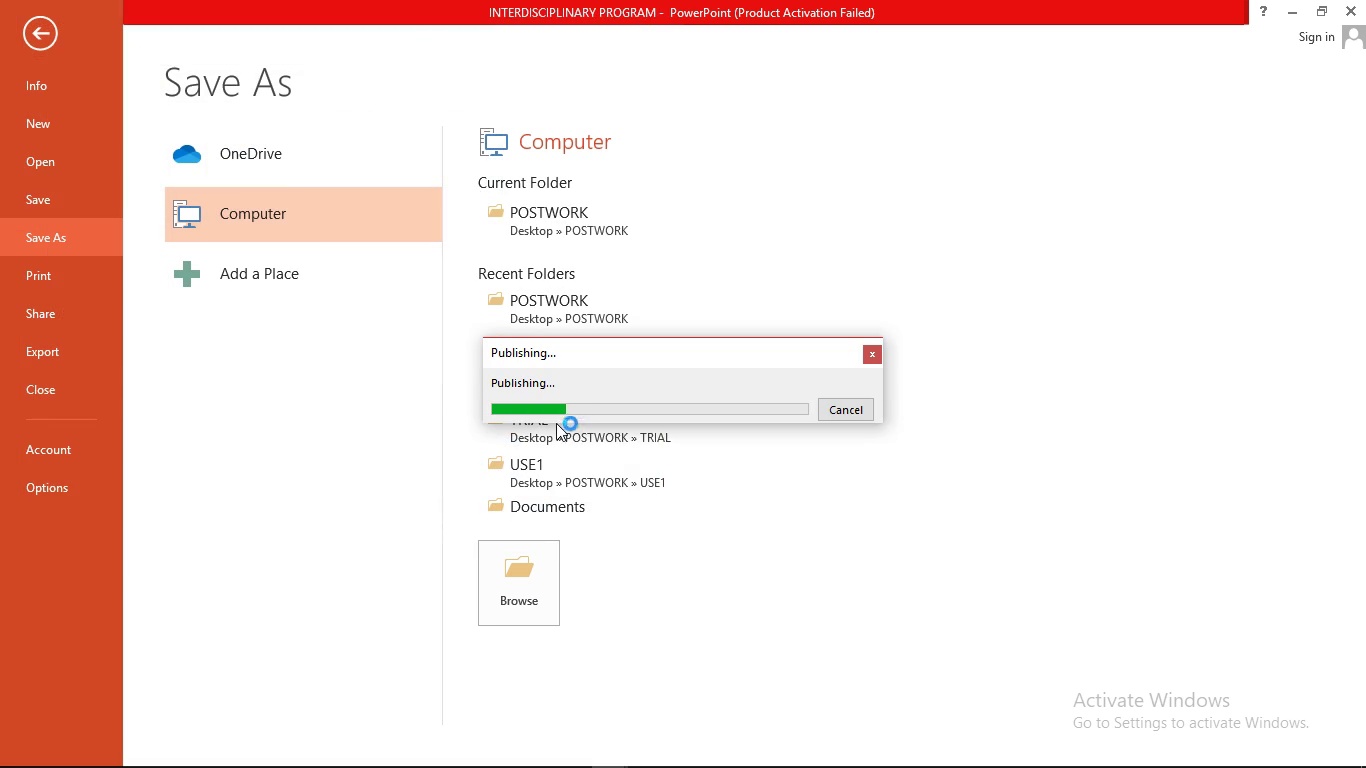 
left_click([1351, 19])
 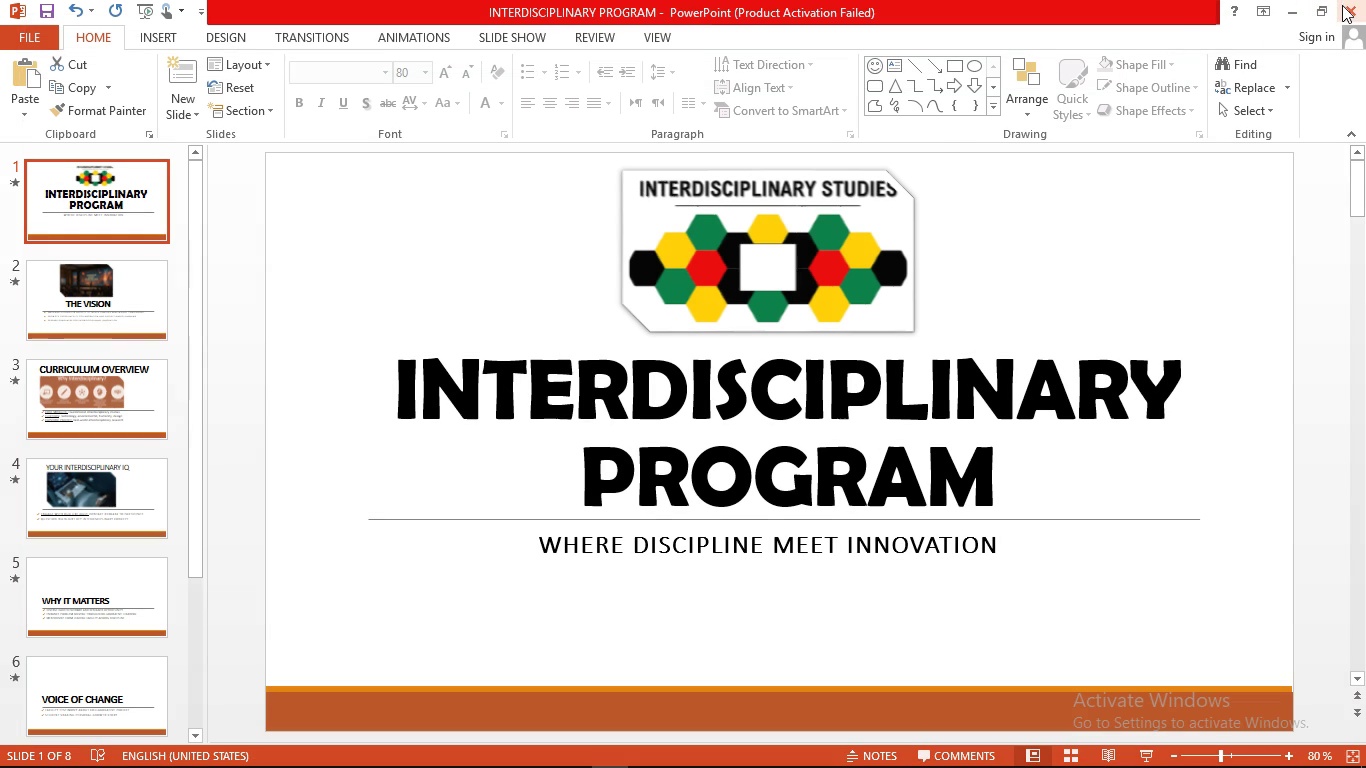 
left_click([1342, 5])